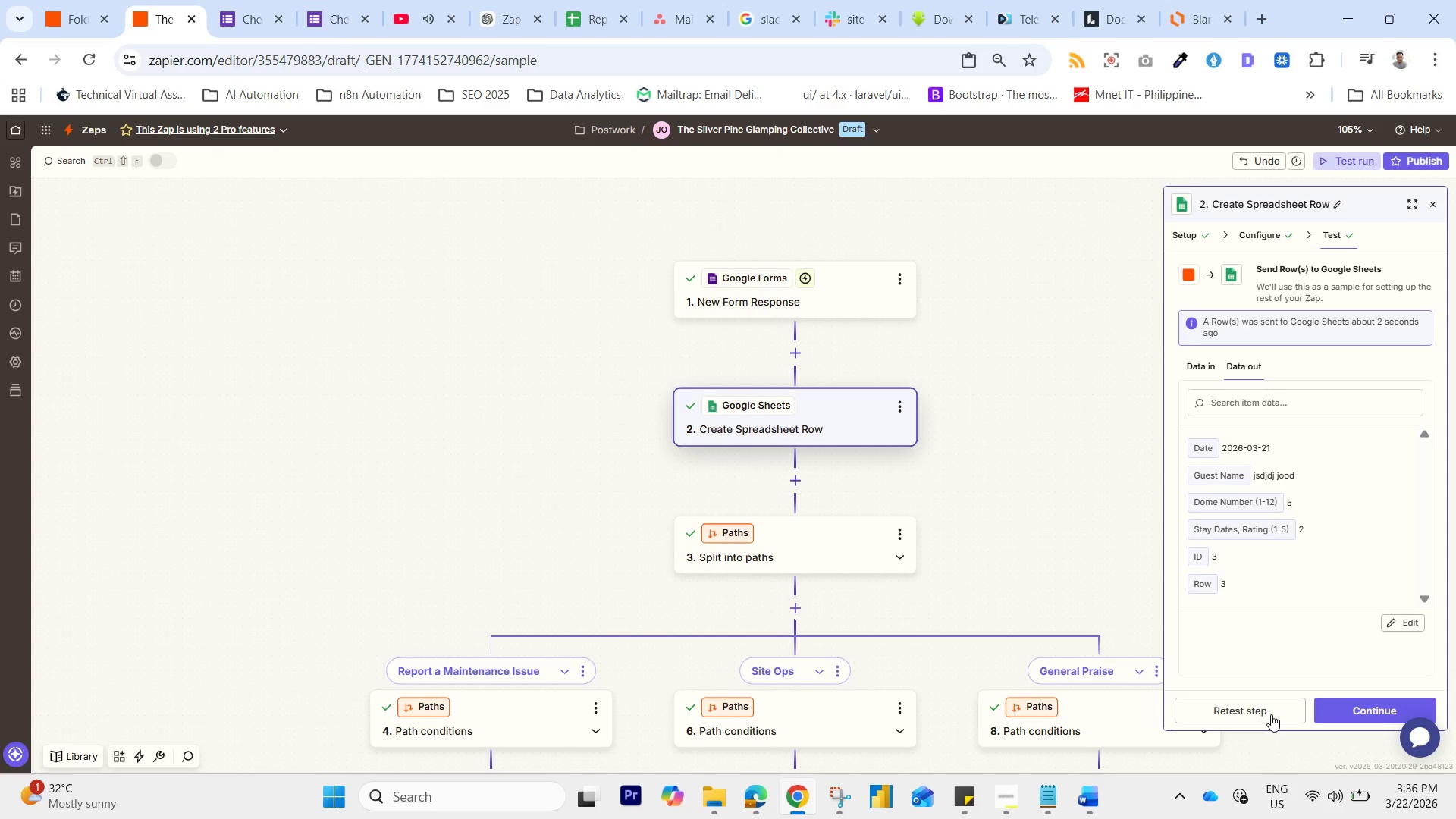 
wait(6.51)
 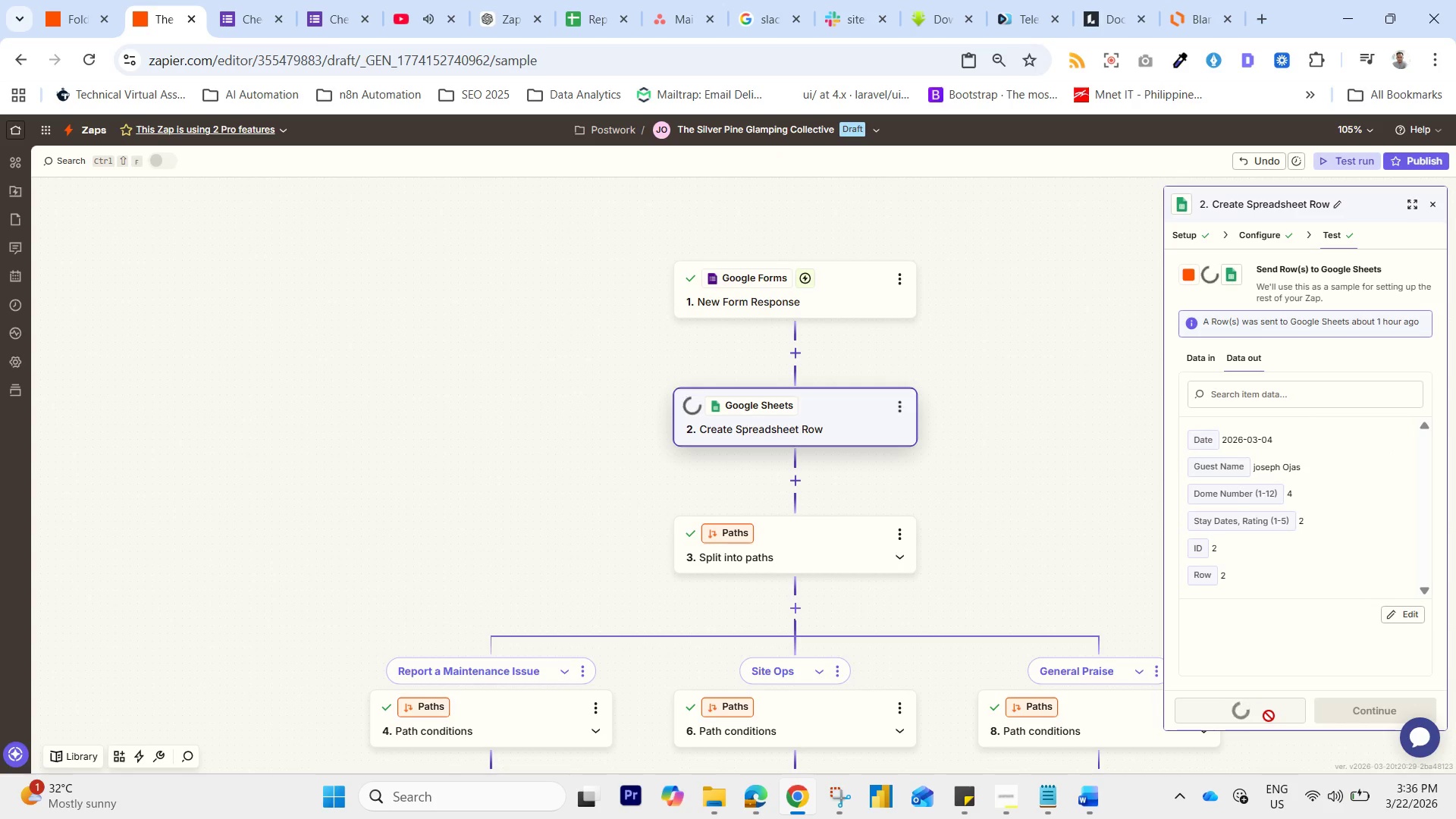 
left_click([1276, 709])
 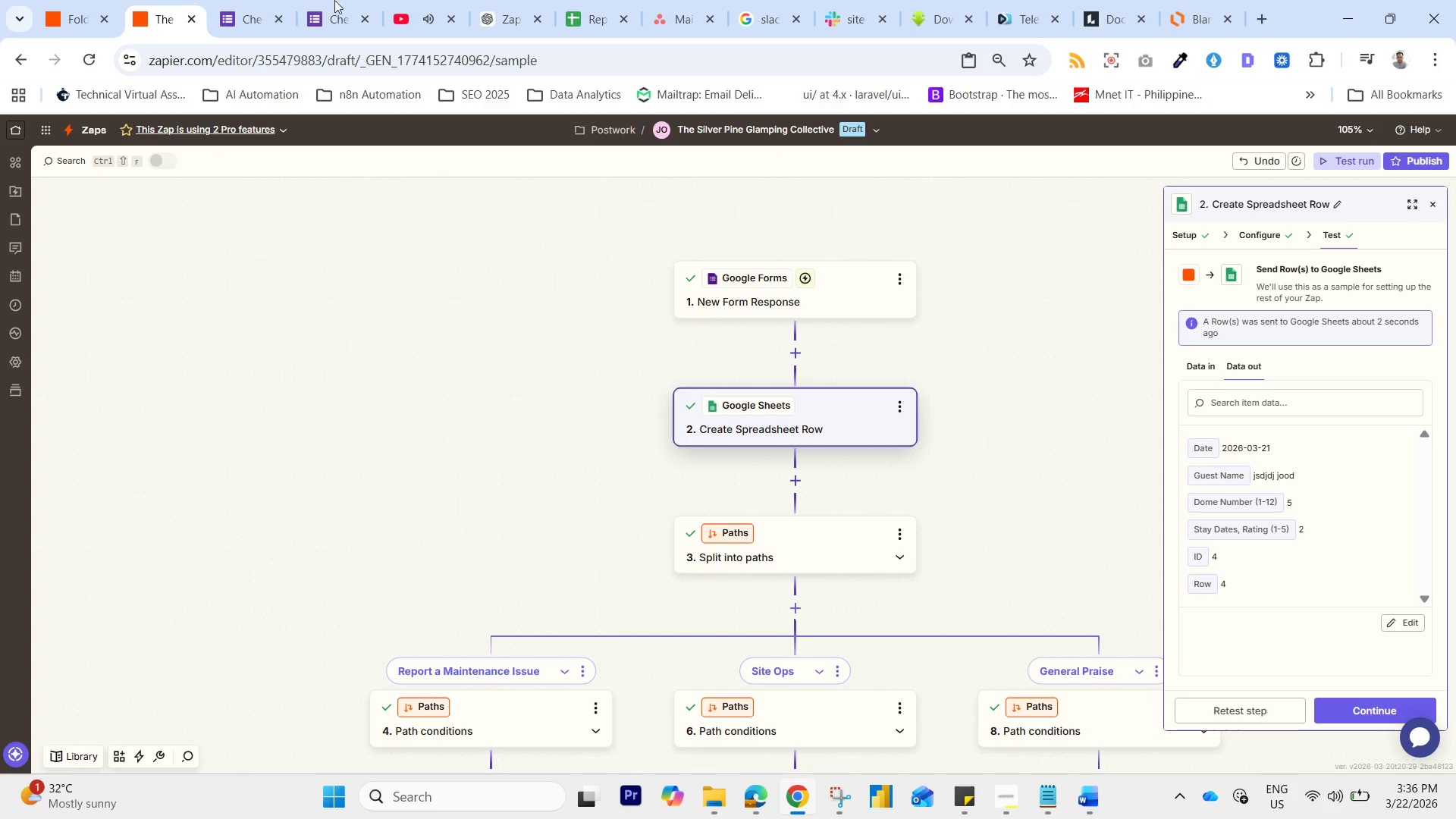 
left_click([589, 0])
 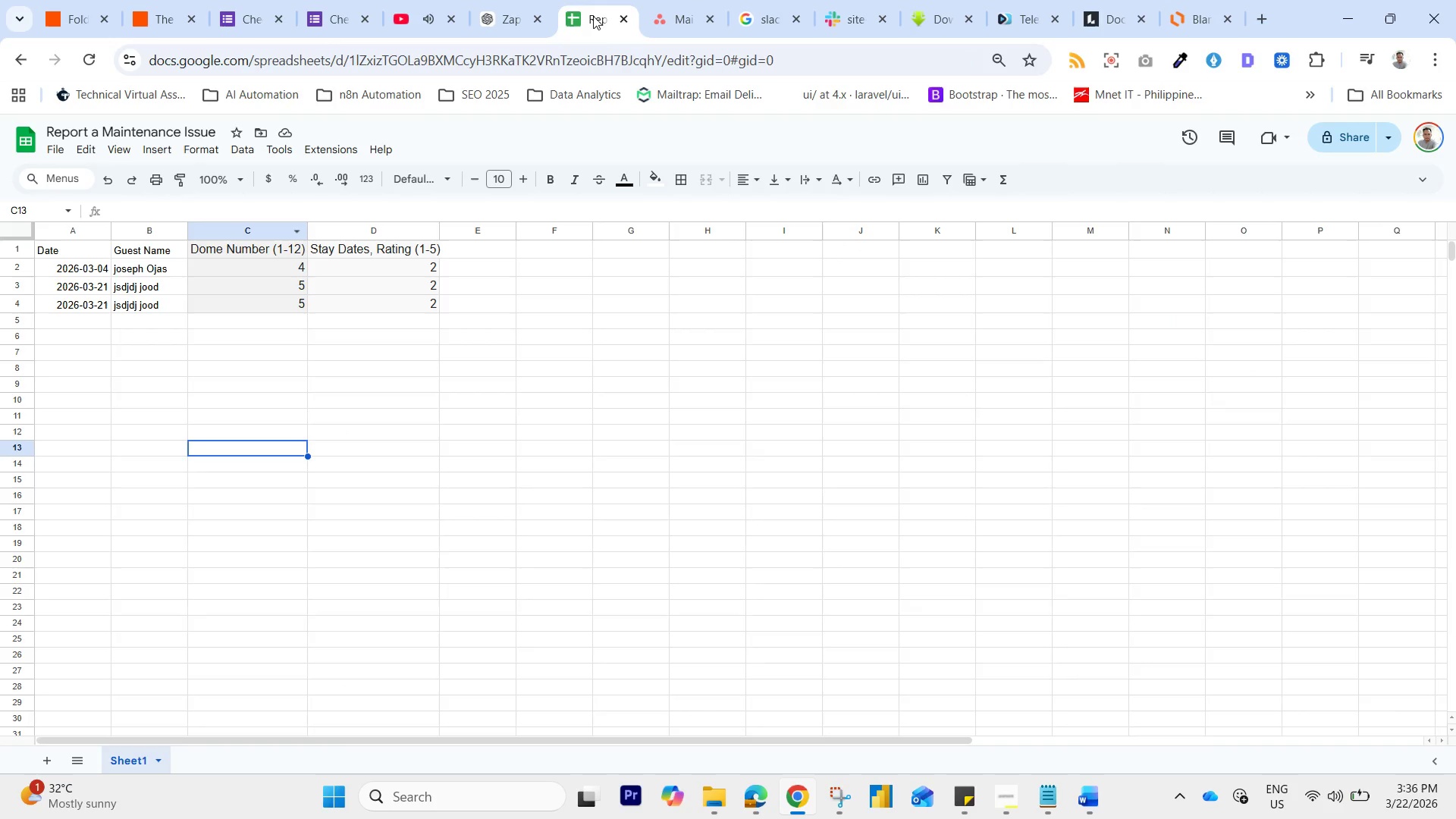 
mouse_move([526, 2])
 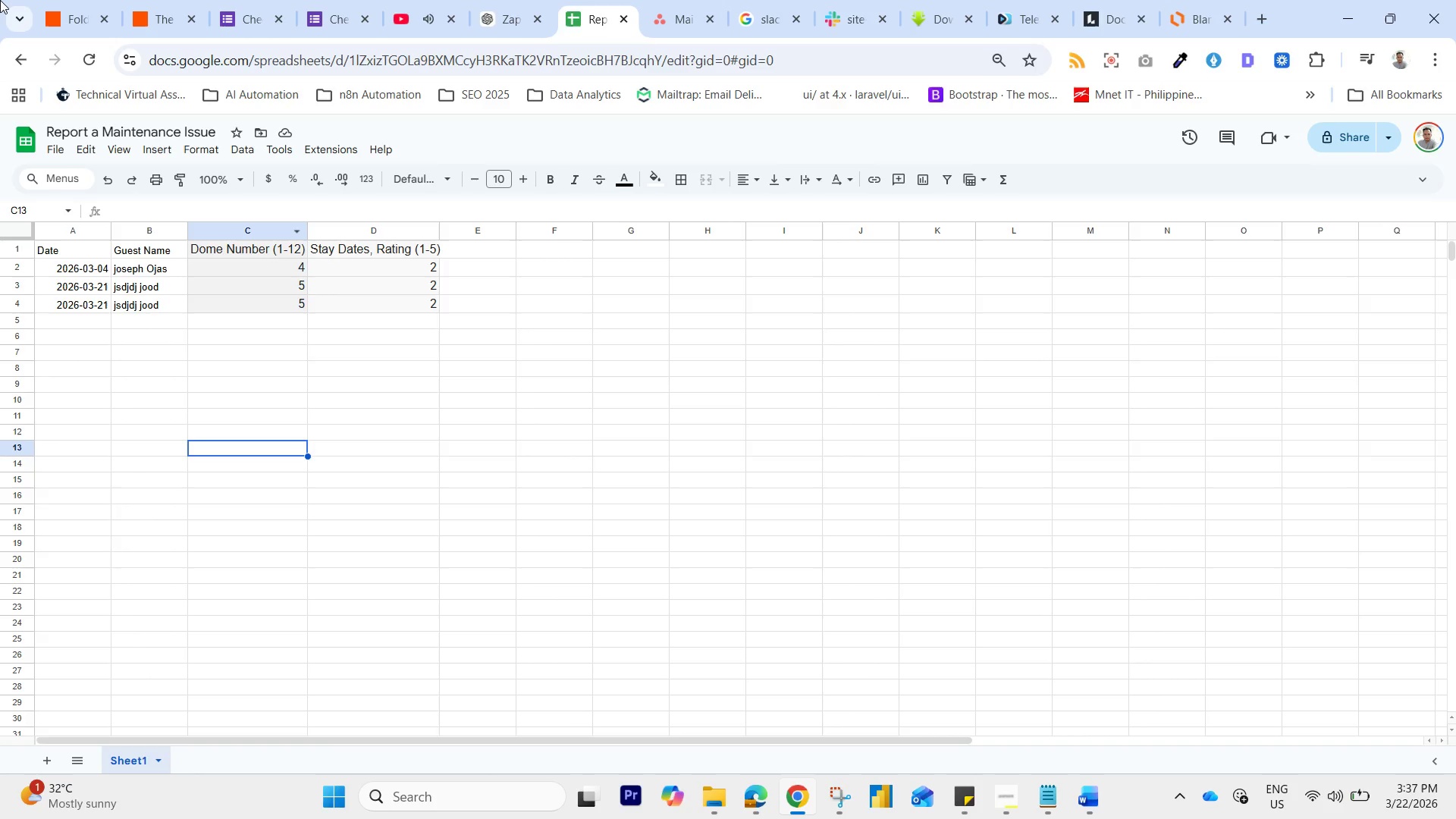 
wait(32.18)
 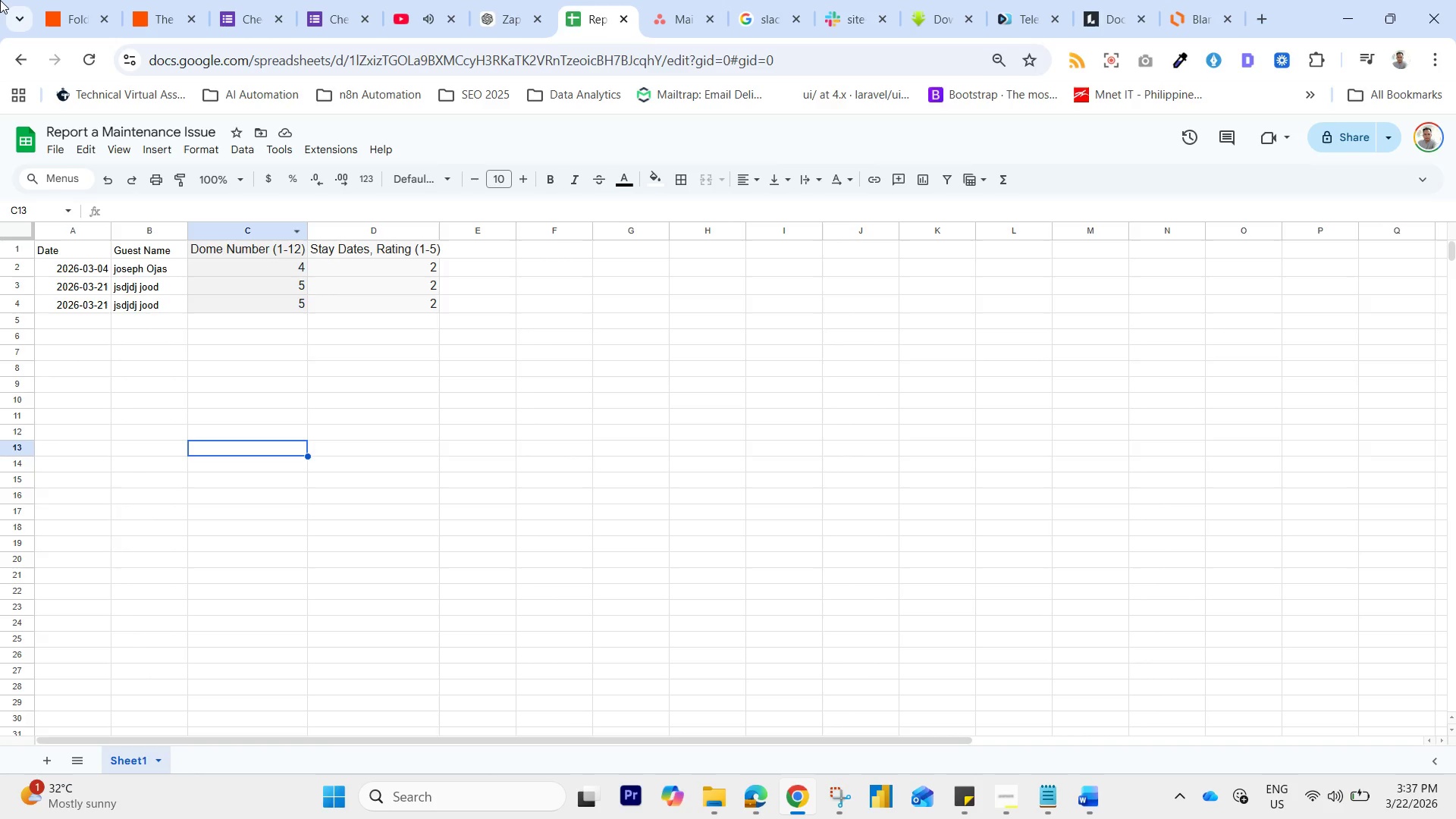 
left_click([378, 456])
 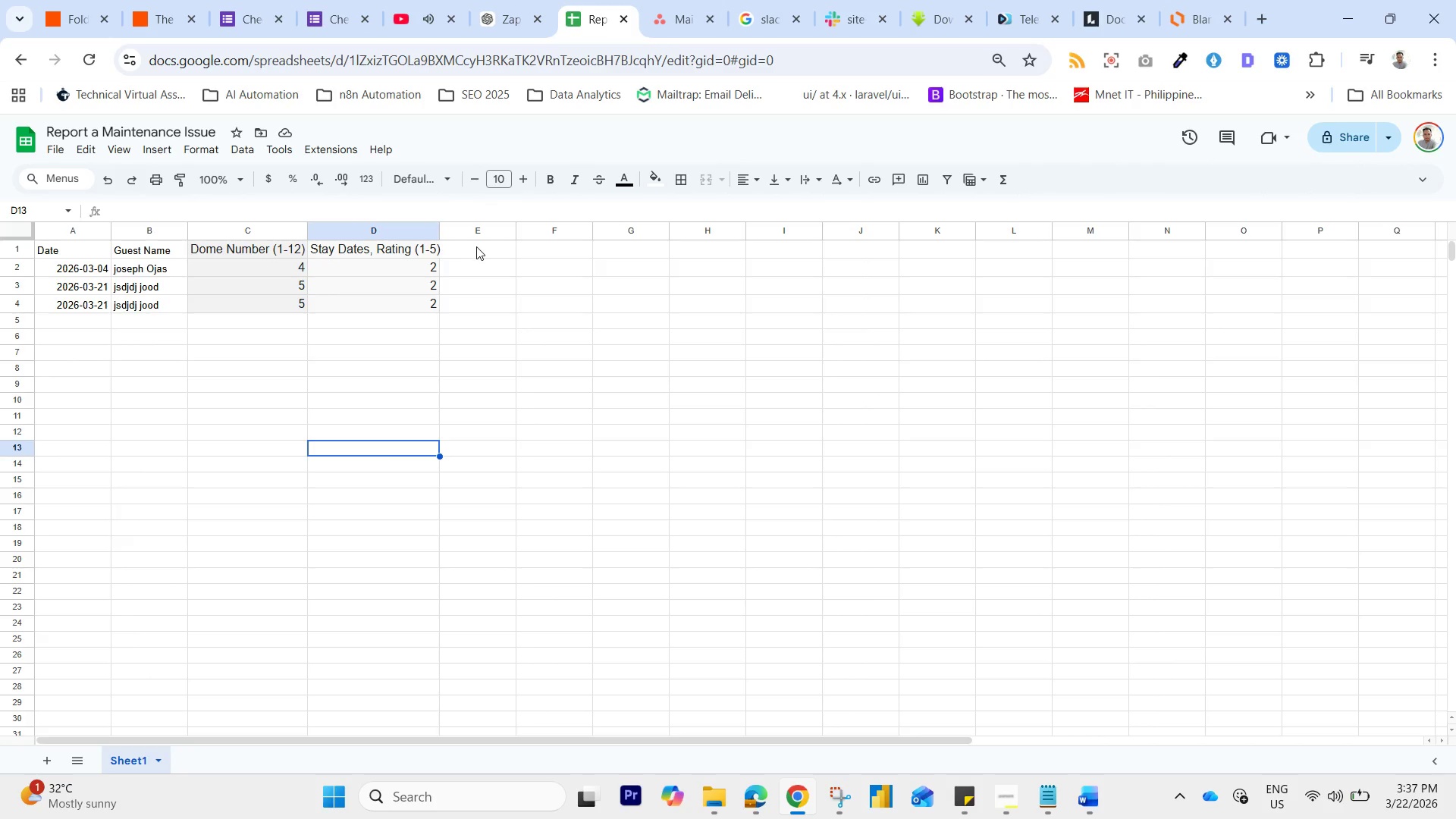 
left_click_drag(start_coordinate=[441, 228], to_coordinate=[456, 226])
 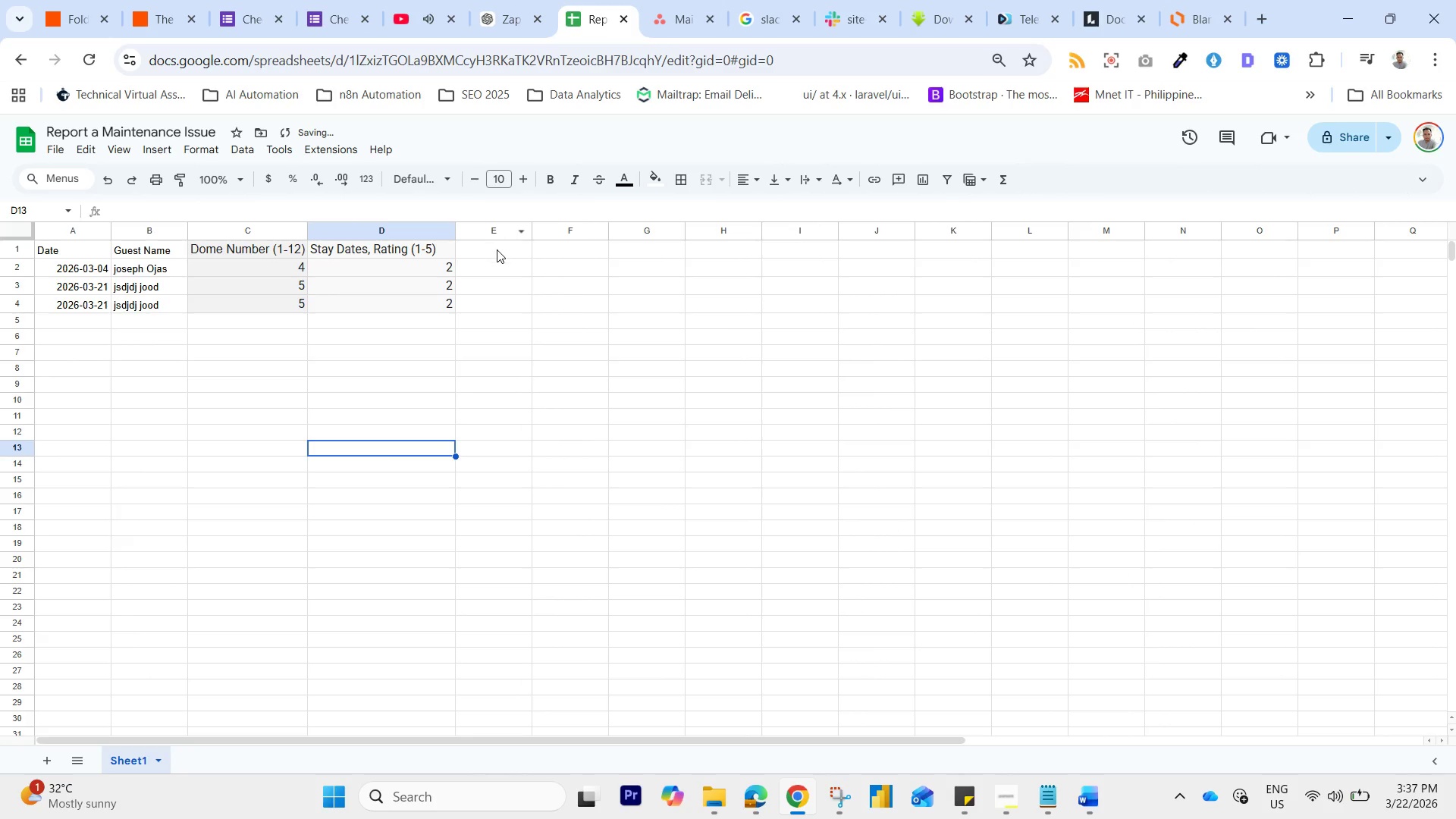 
left_click([497, 249])
 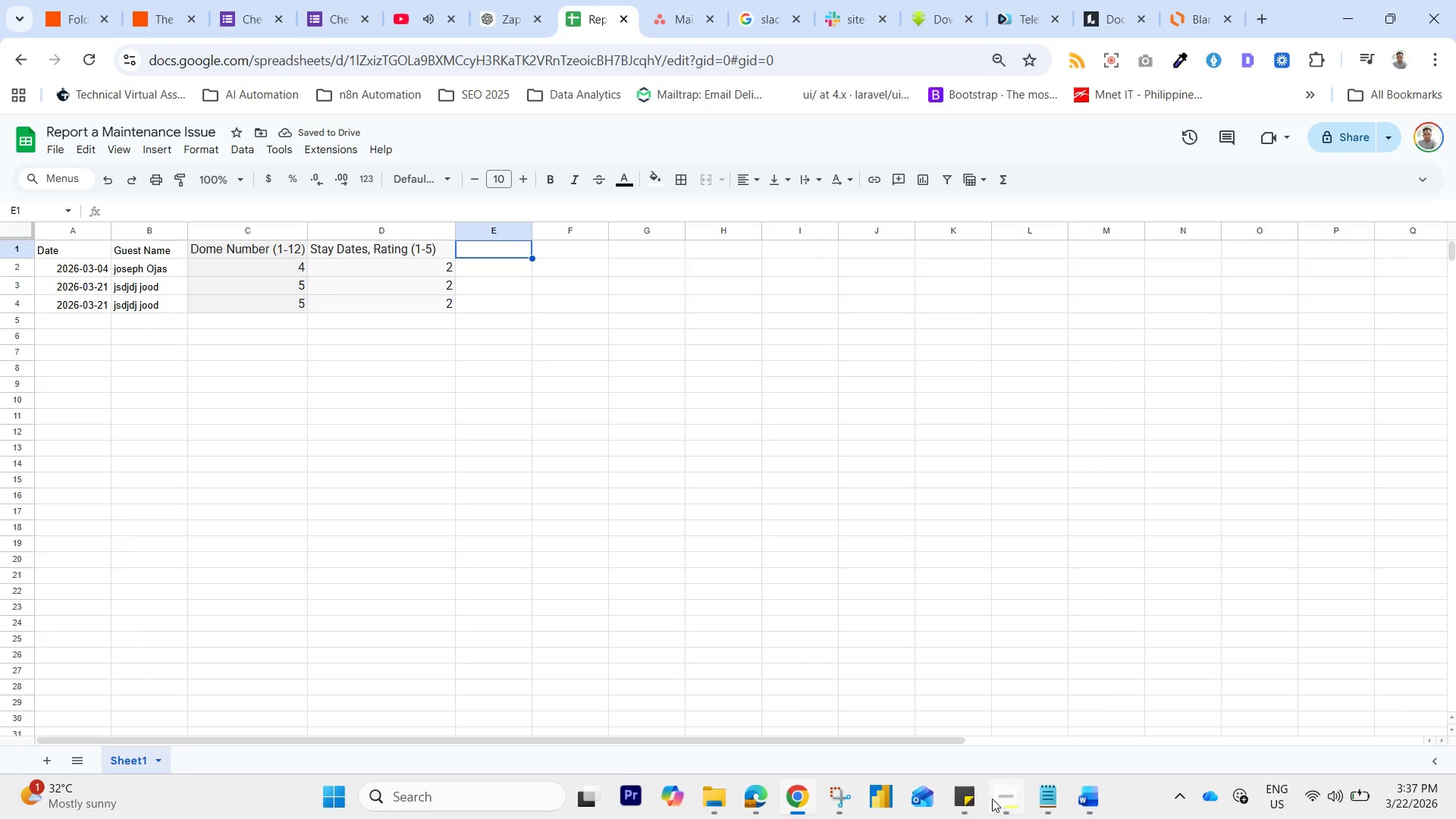 
left_click([999, 802])